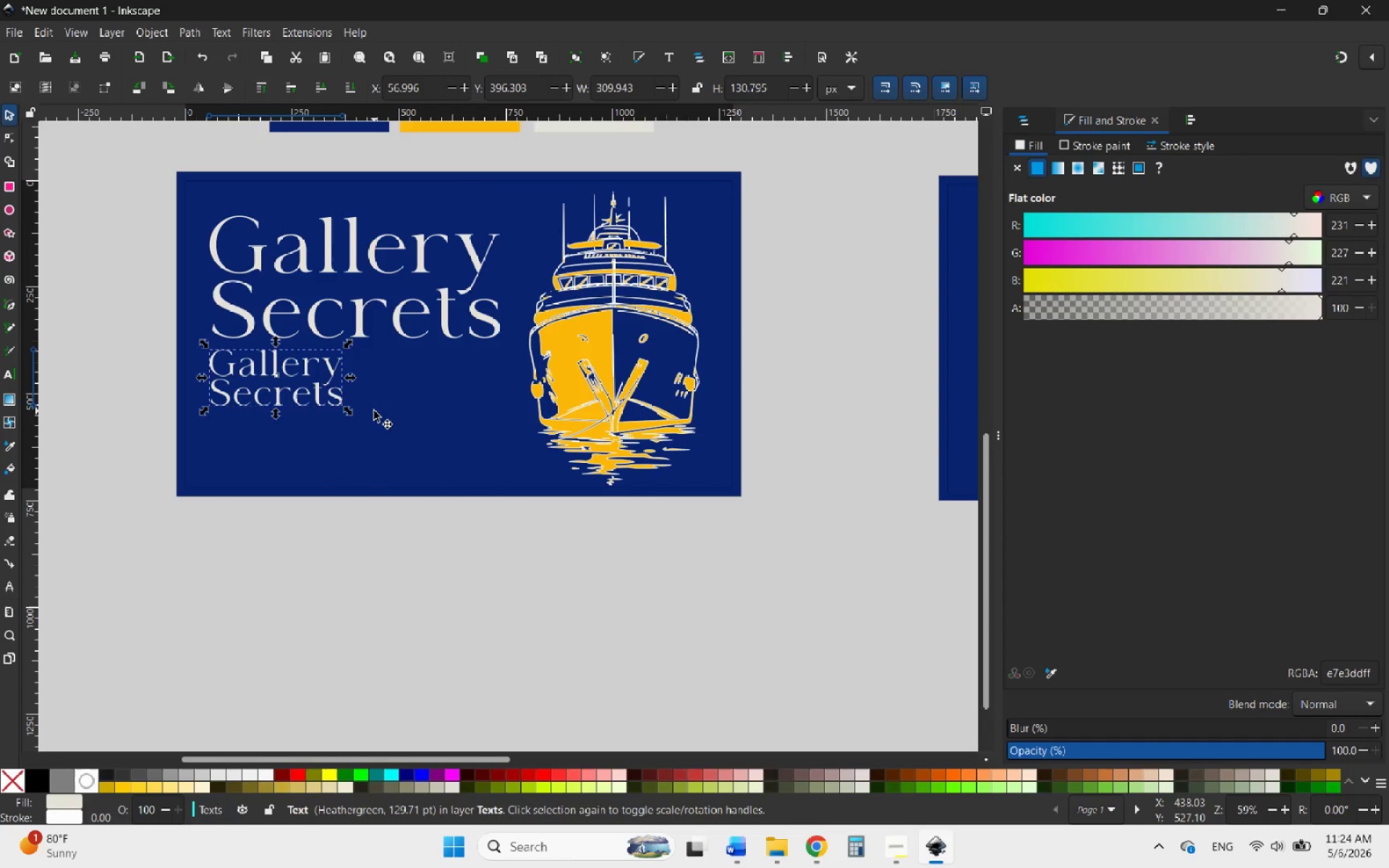 
wait(12.77)
 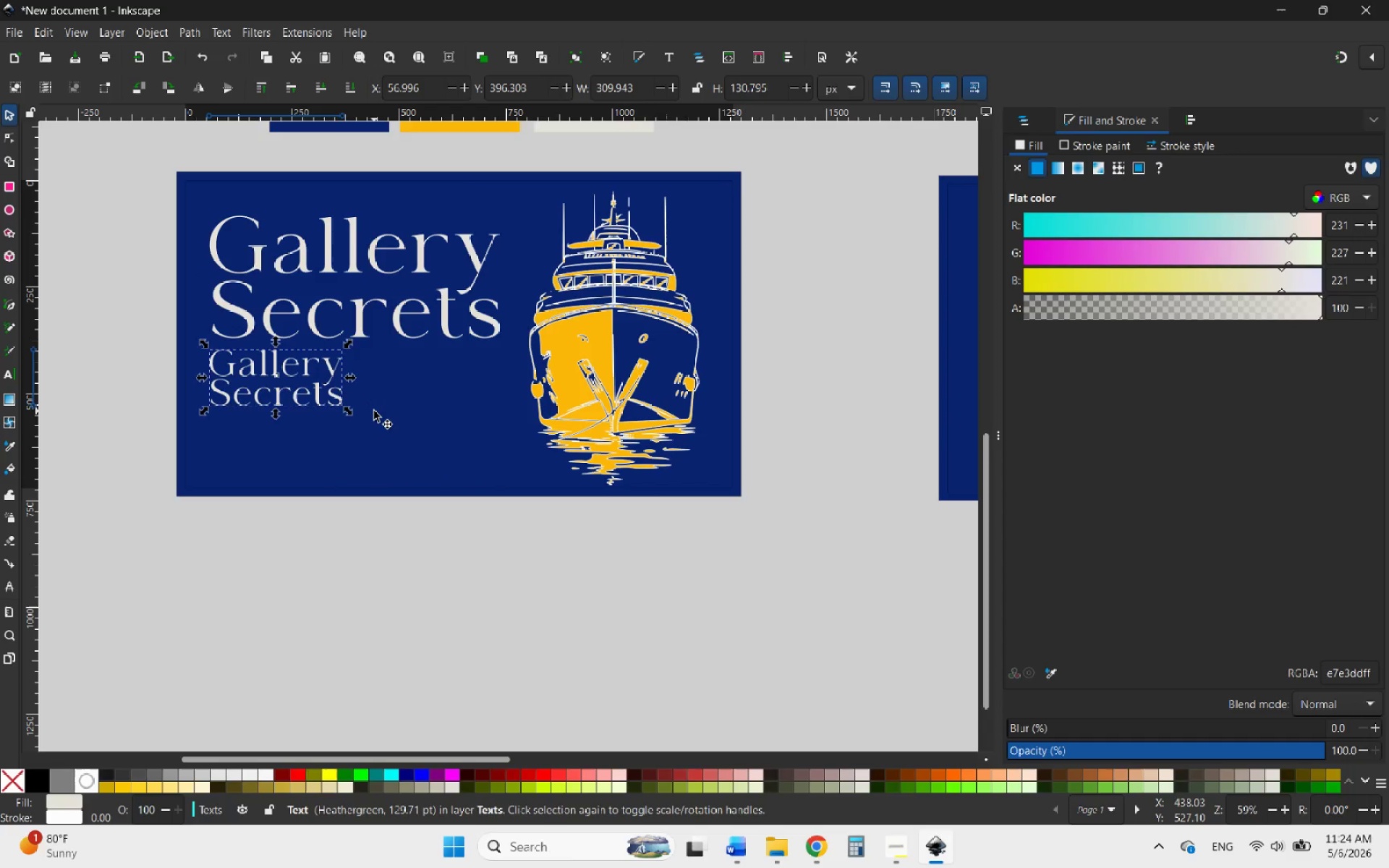 
scroll: coordinate [409, 576], scroll_direction: up, amount: 2.0
 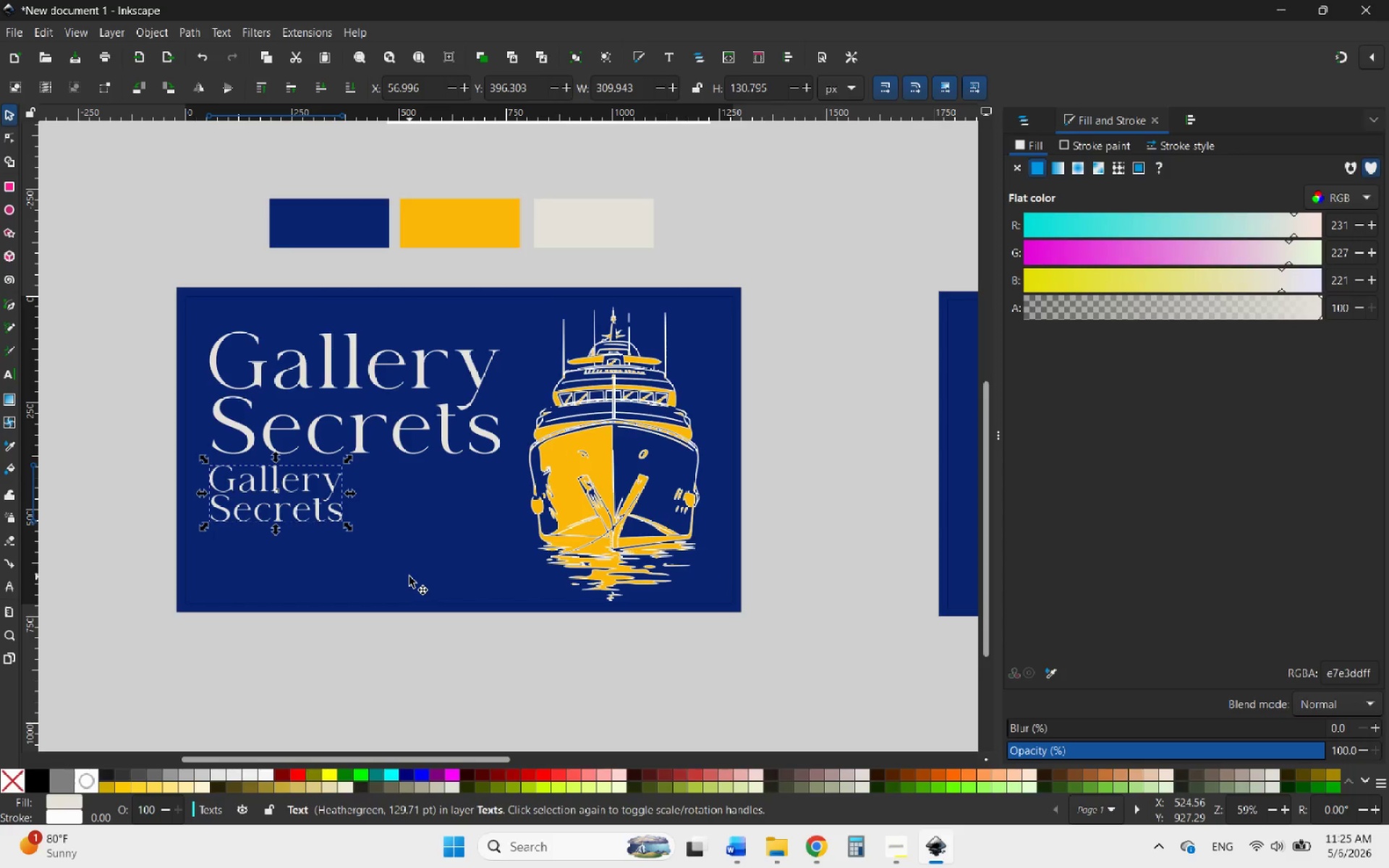 
wait(19.47)
 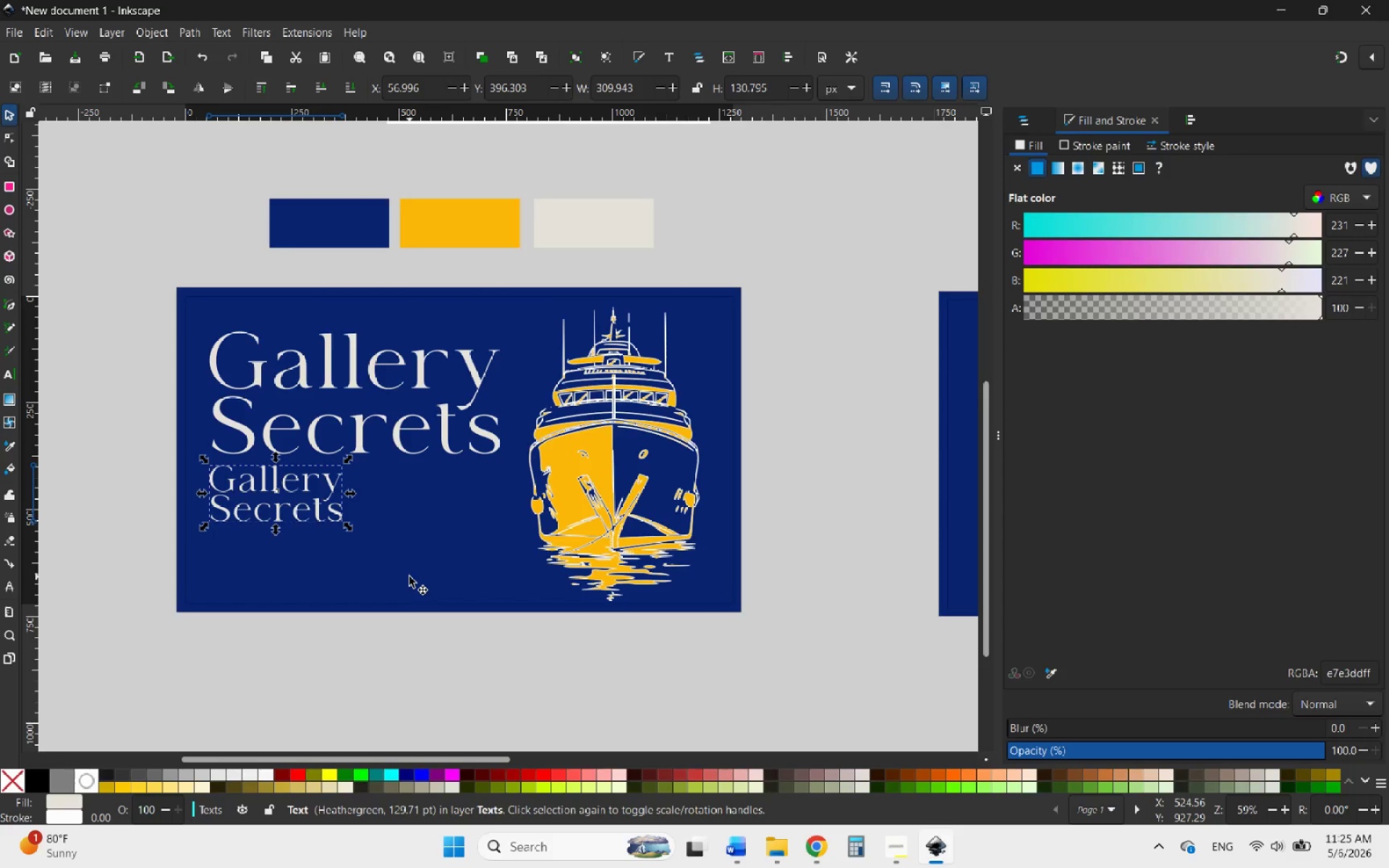 
double_click([255, 483])
 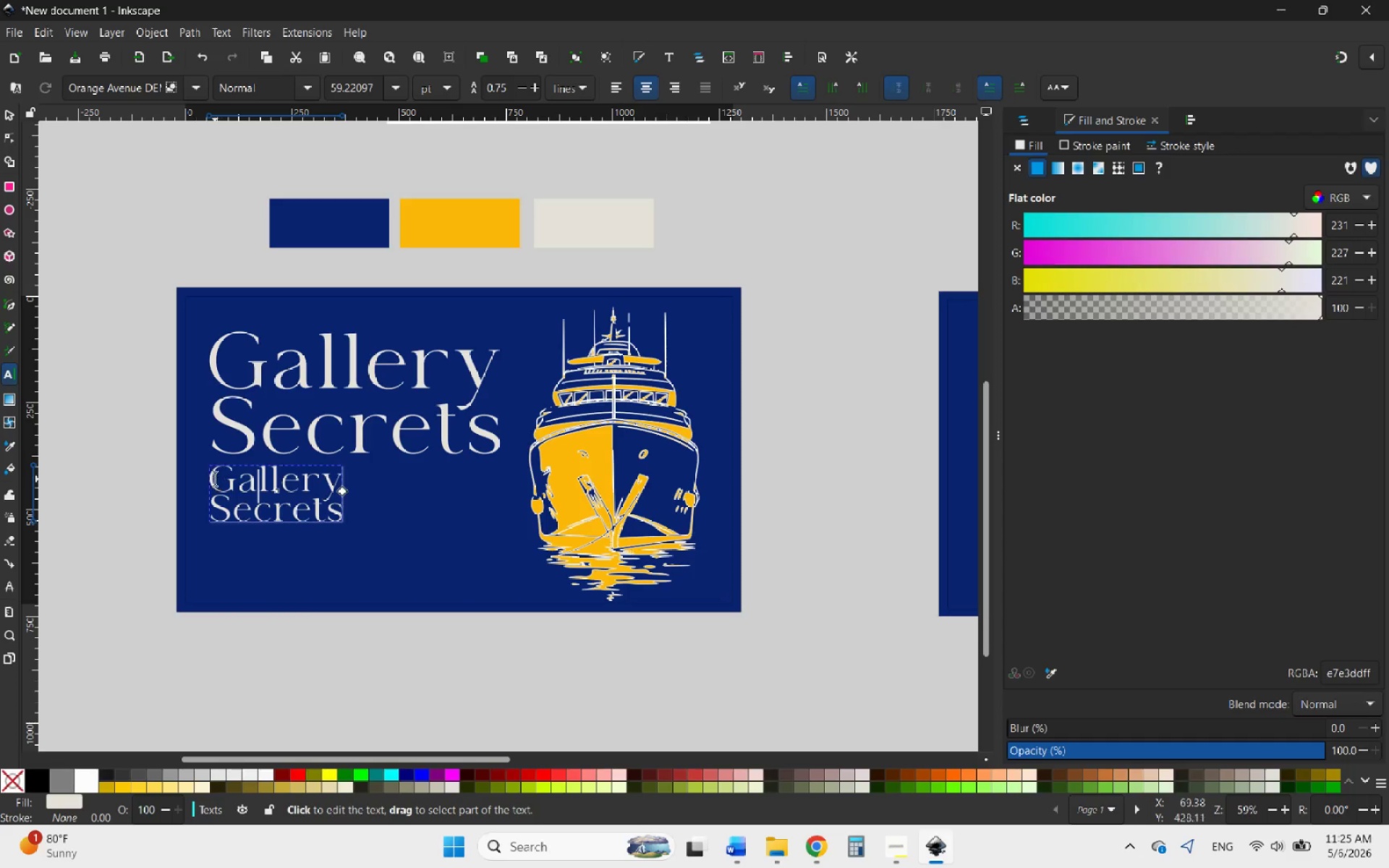 
left_click_drag(start_coordinate=[215, 479], to_coordinate=[357, 516])
 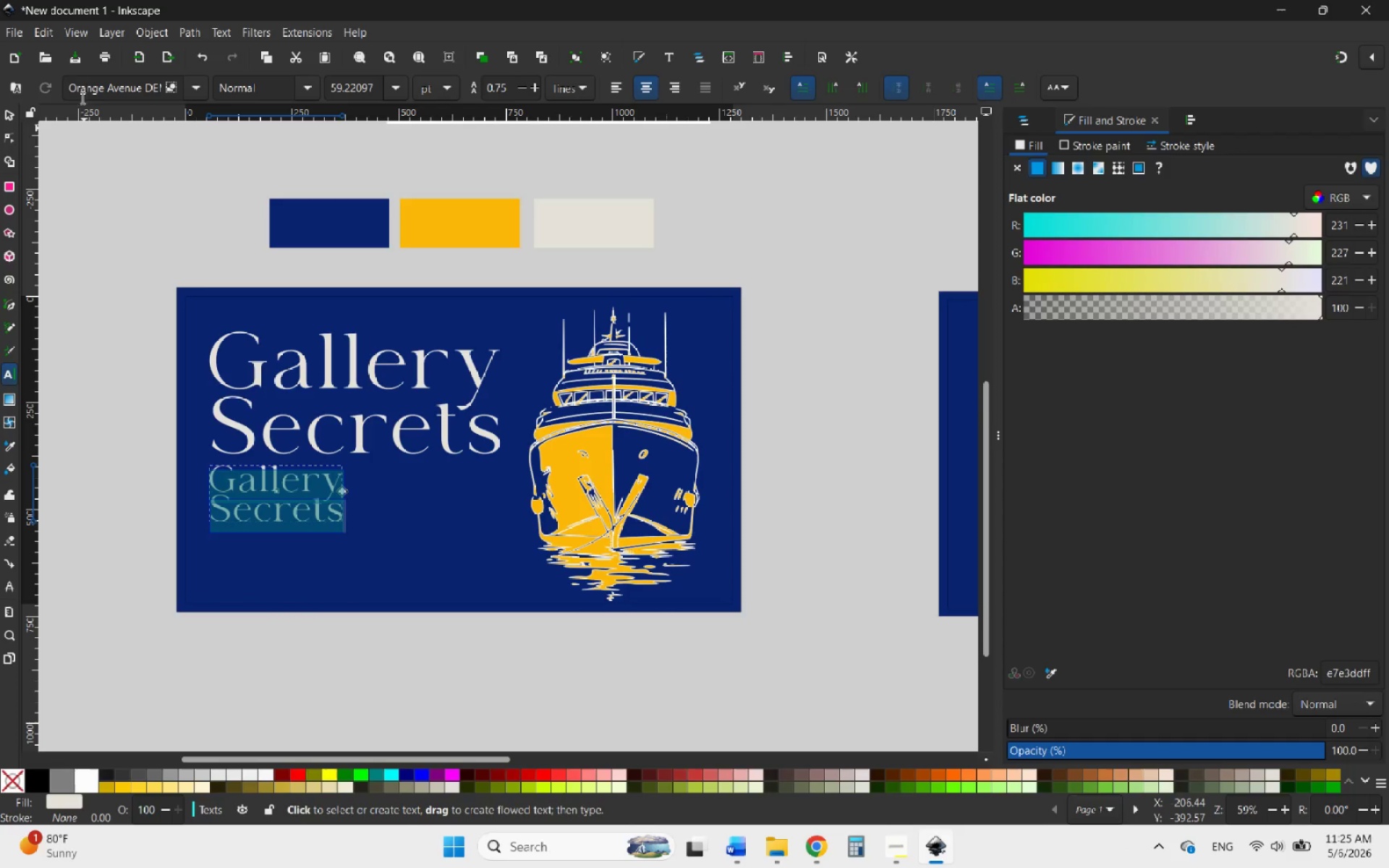 
mouse_move([71, 66])
 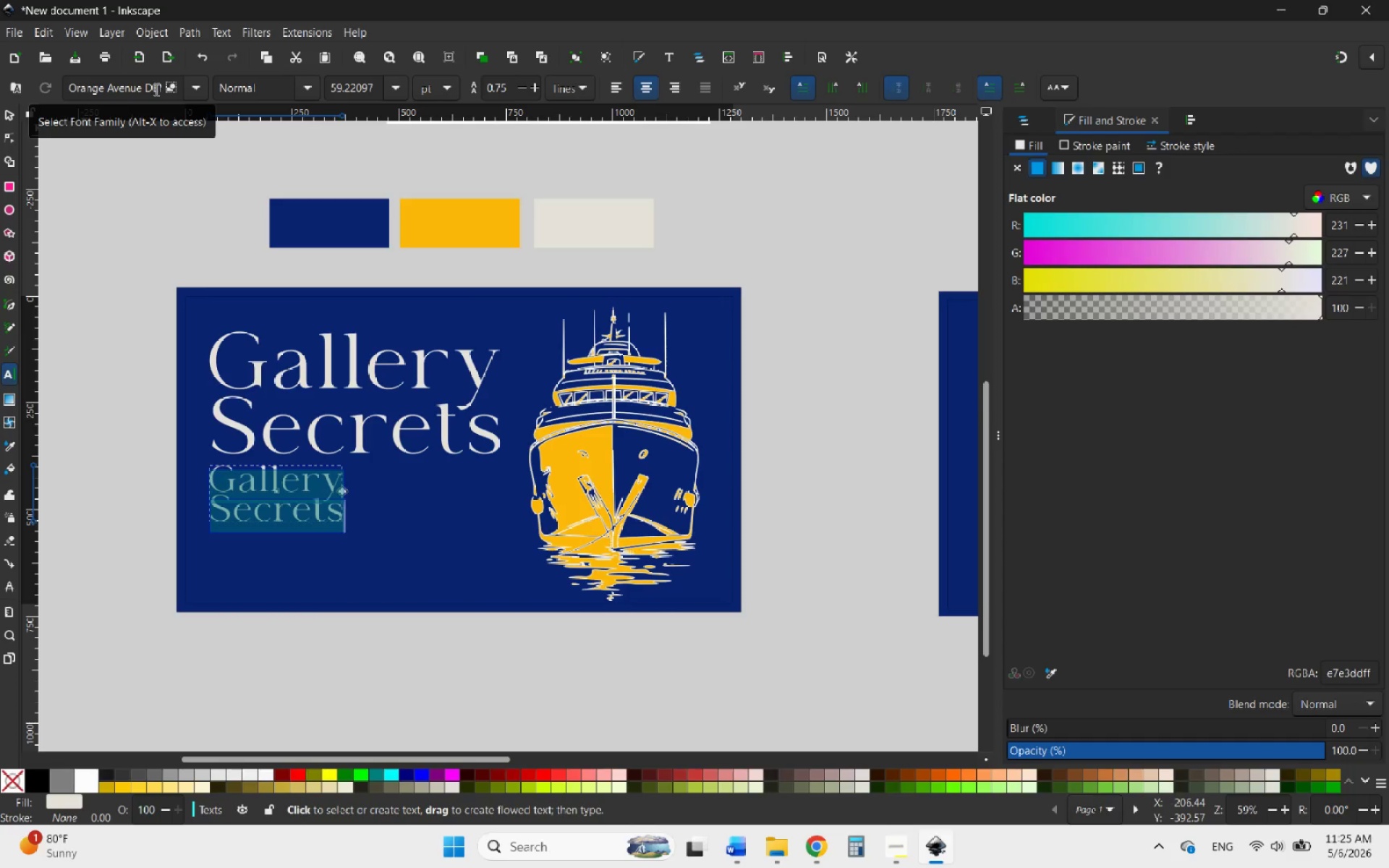 
left_click([155, 89])
 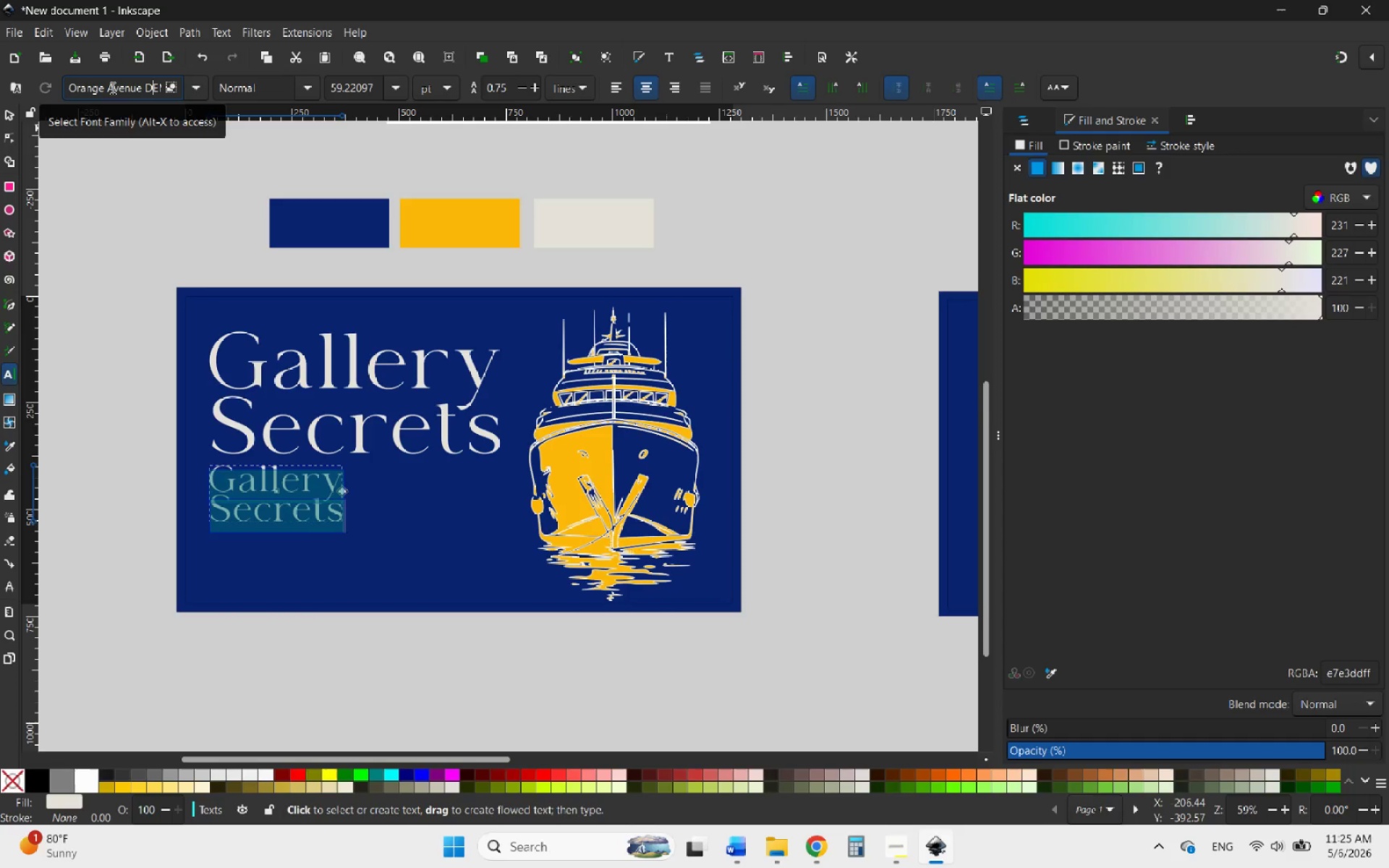 
left_click_drag(start_coordinate=[106, 88], to_coordinate=[194, 88])
 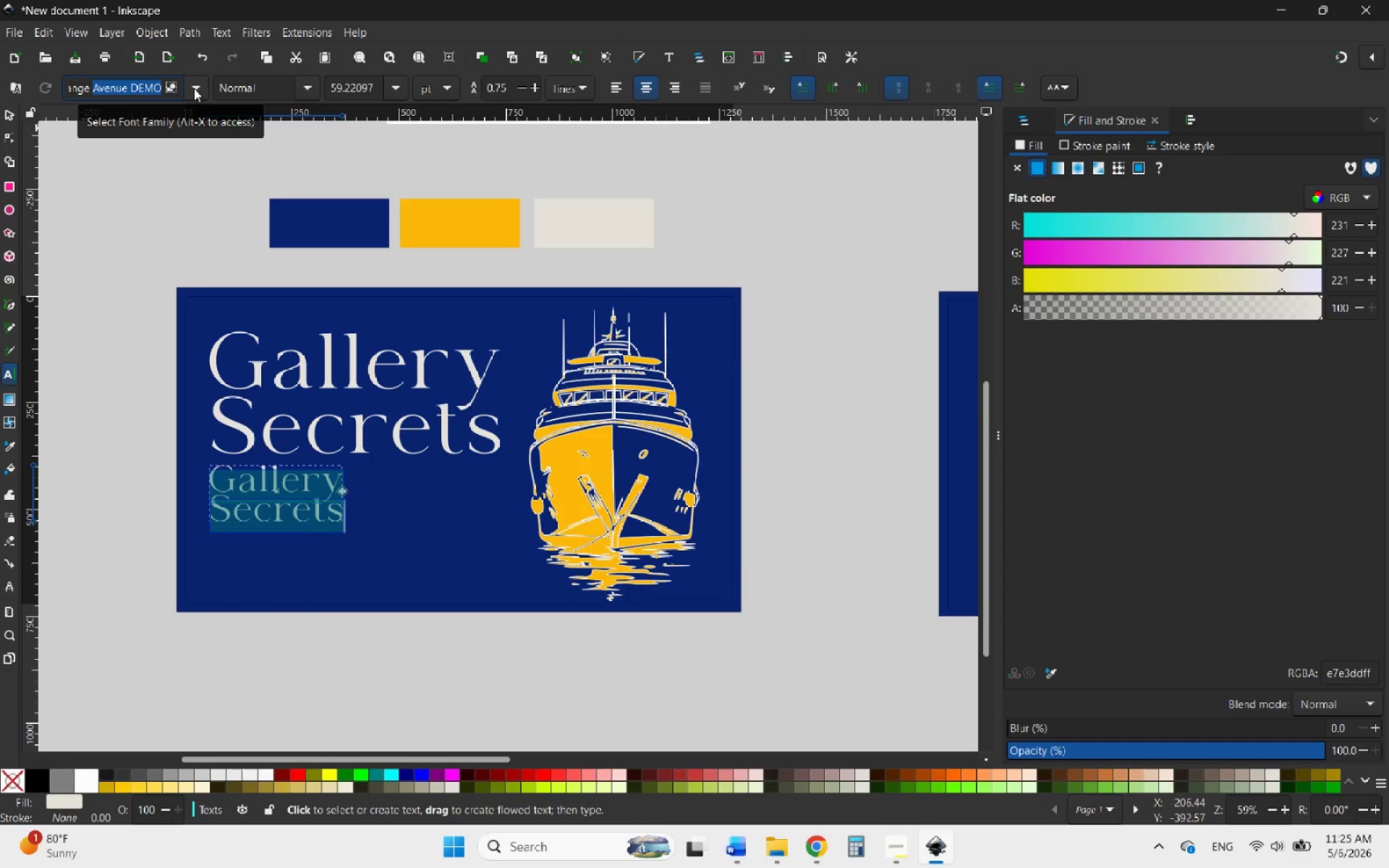 
key(Backspace)
 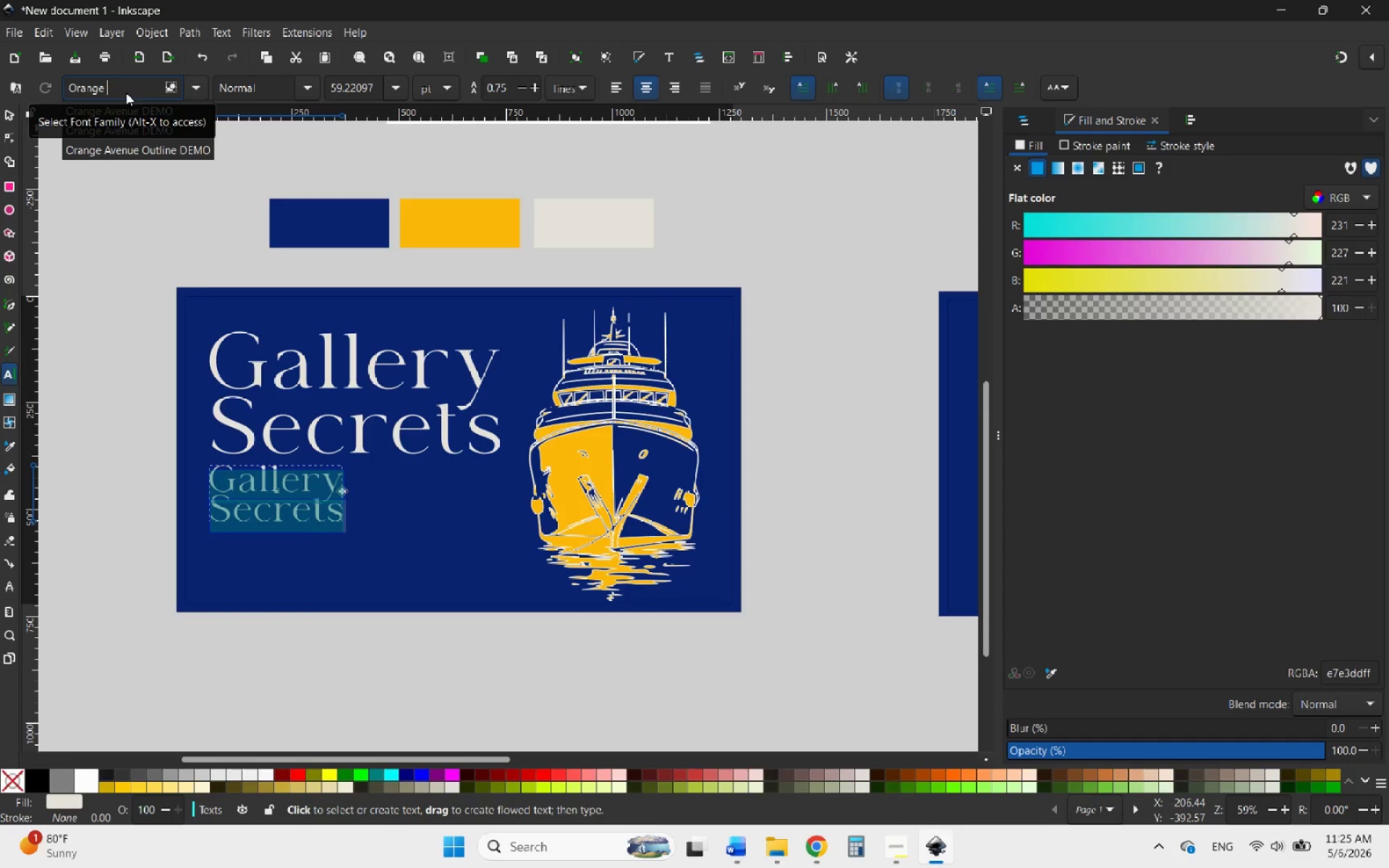 
key(Backspace)
key(Backspace)
key(Backspace)
key(Backspace)
key(Backspace)
key(Backspace)
key(Backspace)
type(popp)
 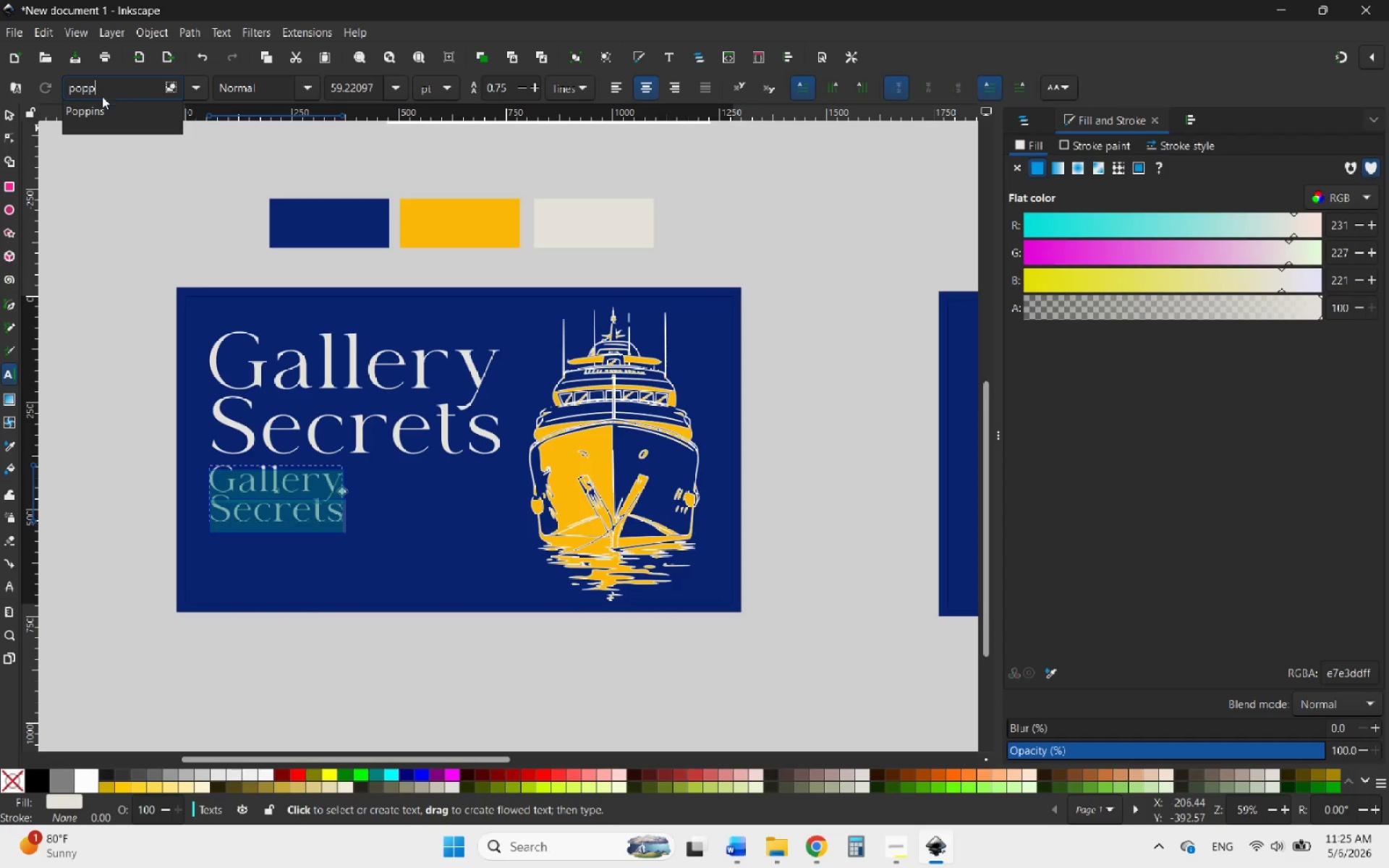 
left_click([91, 105])
 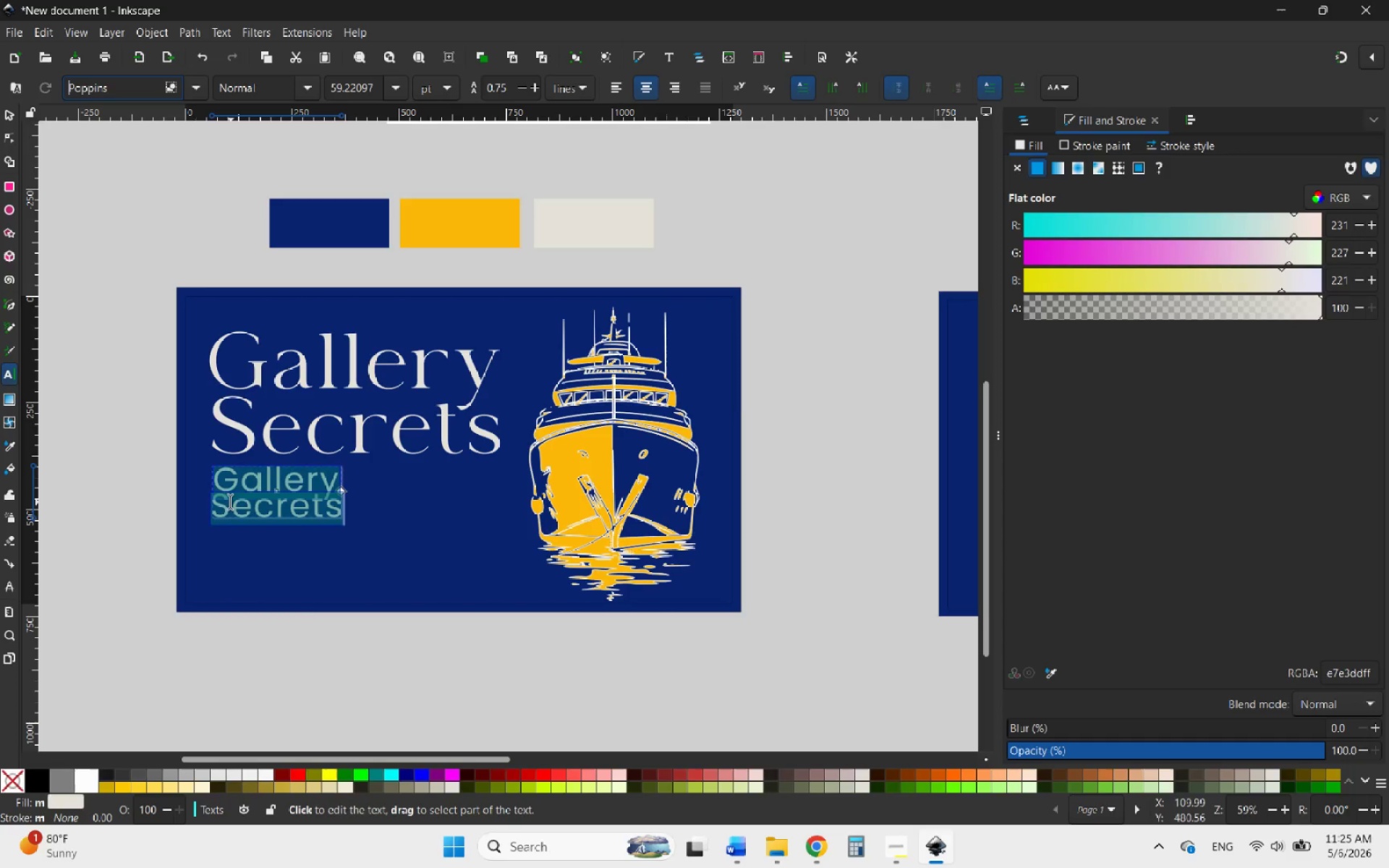 
left_click([218, 503])
 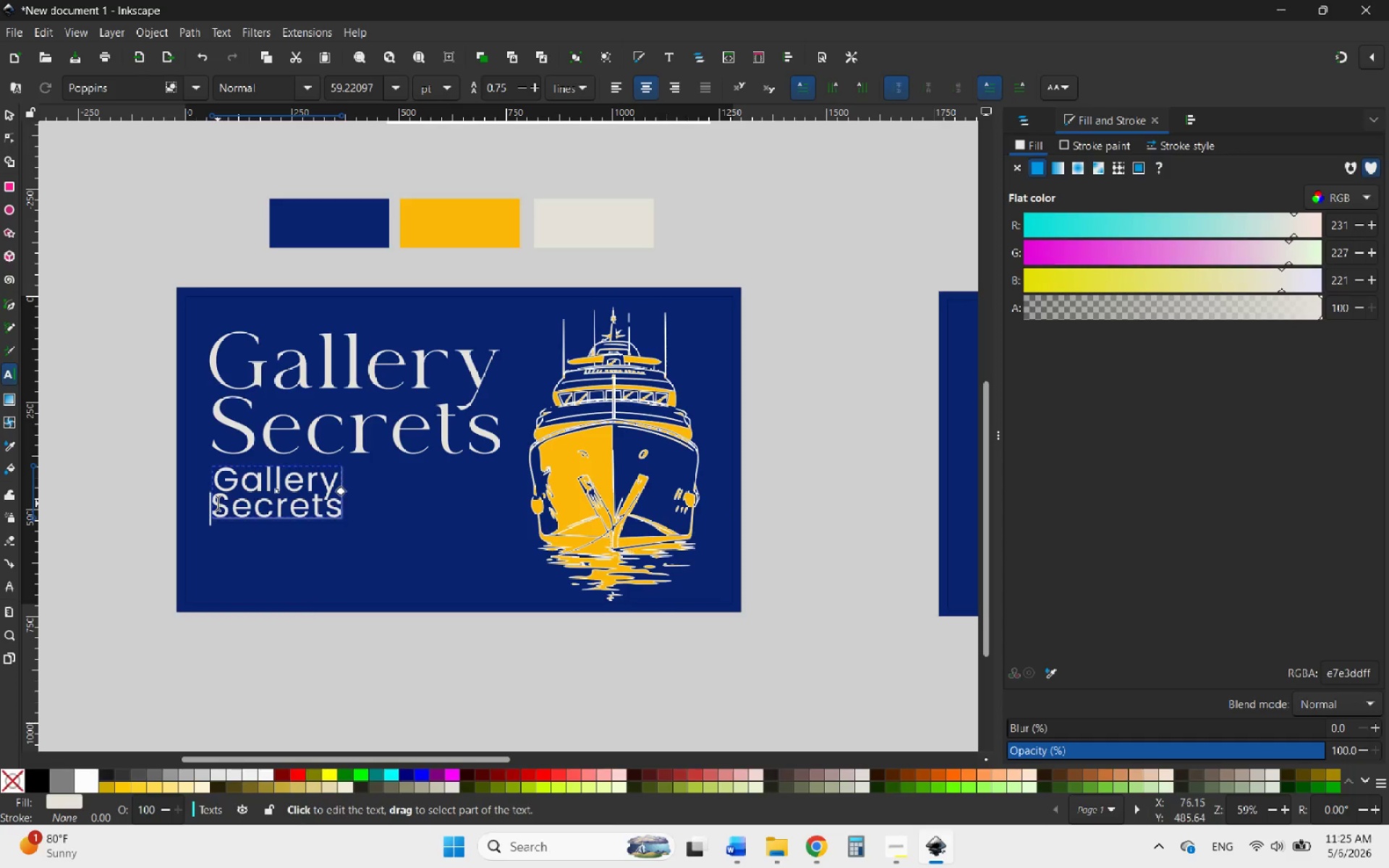 
key(Backspace)
 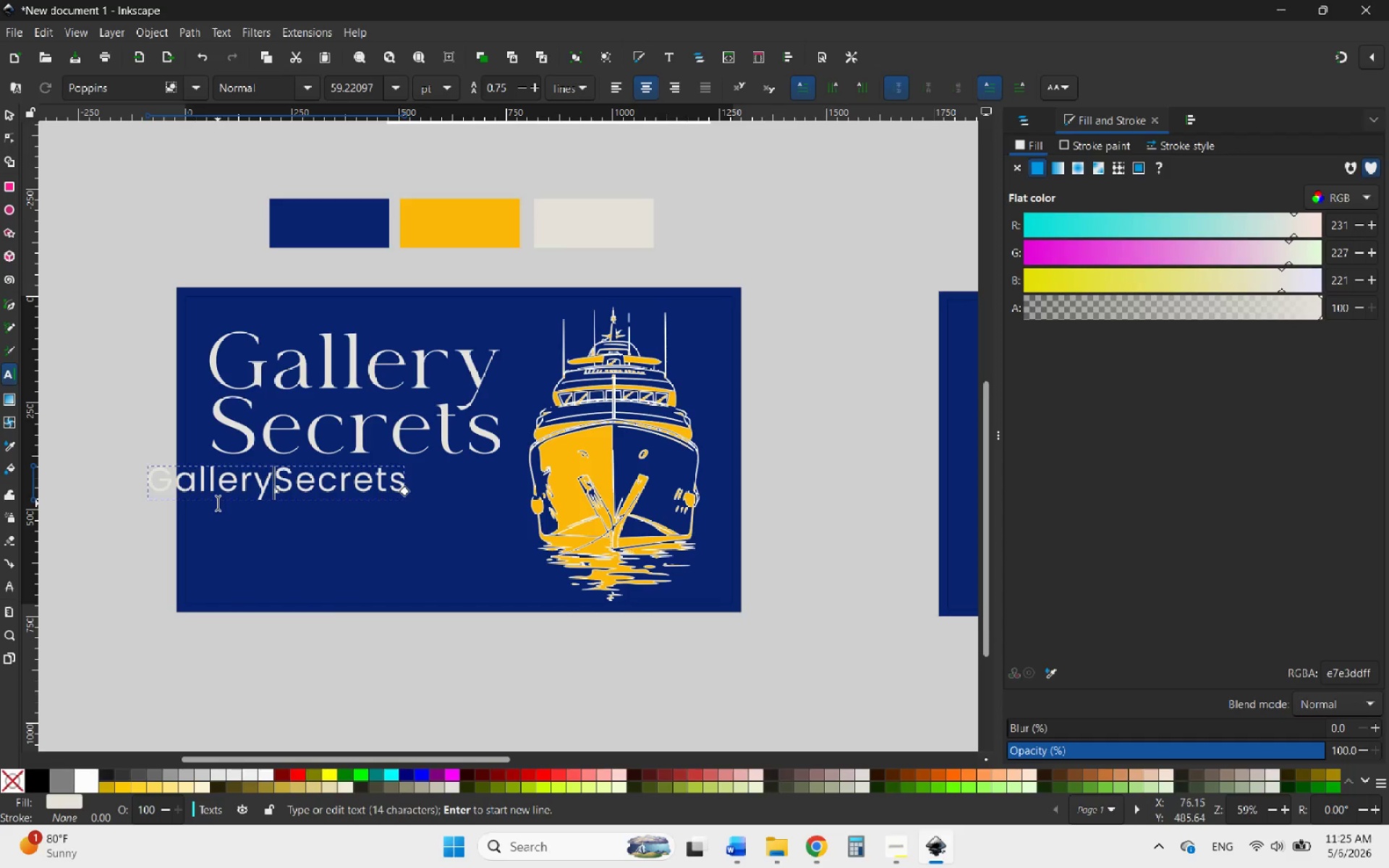 
key(Space)
 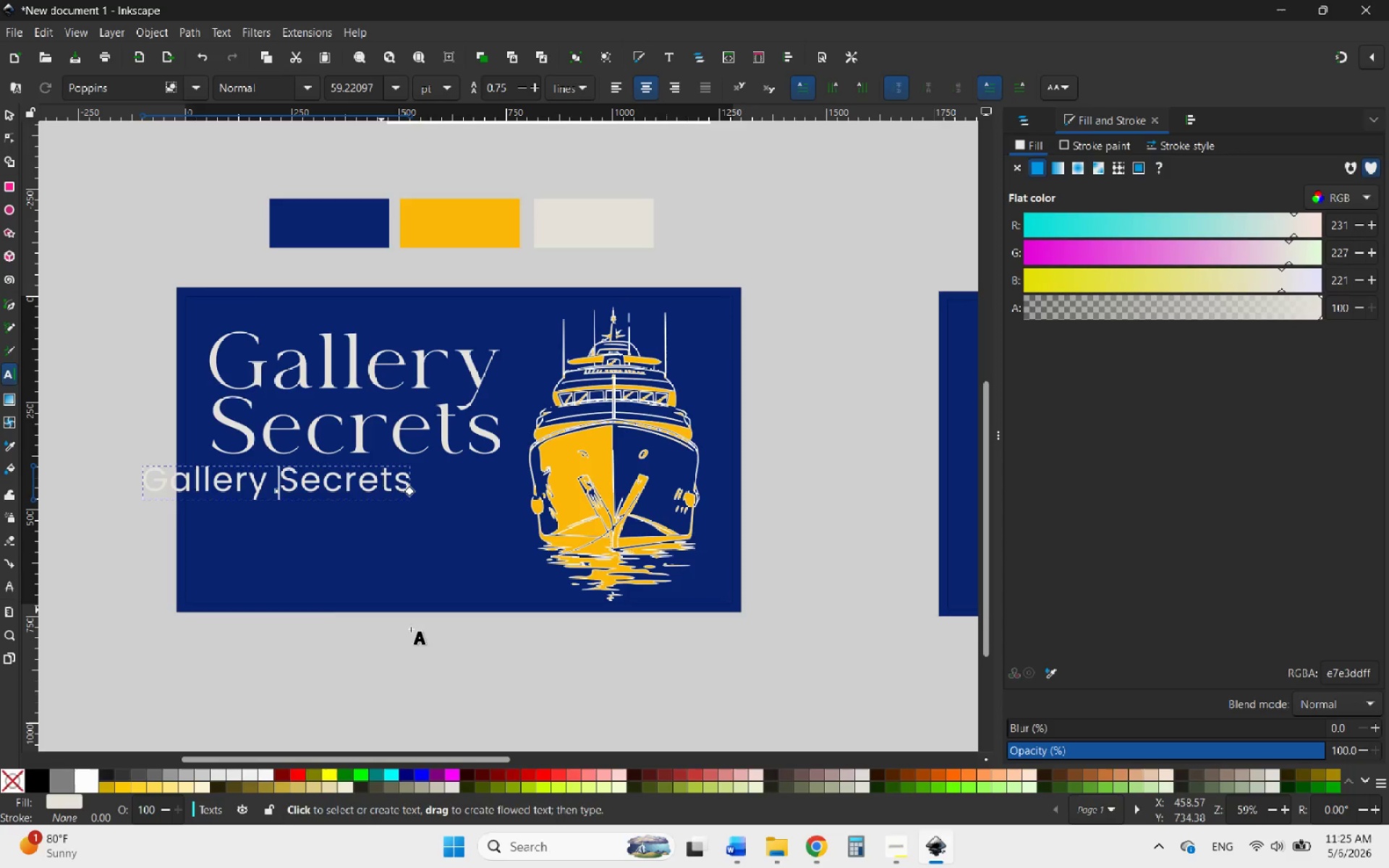 
left_click([887, 843])